 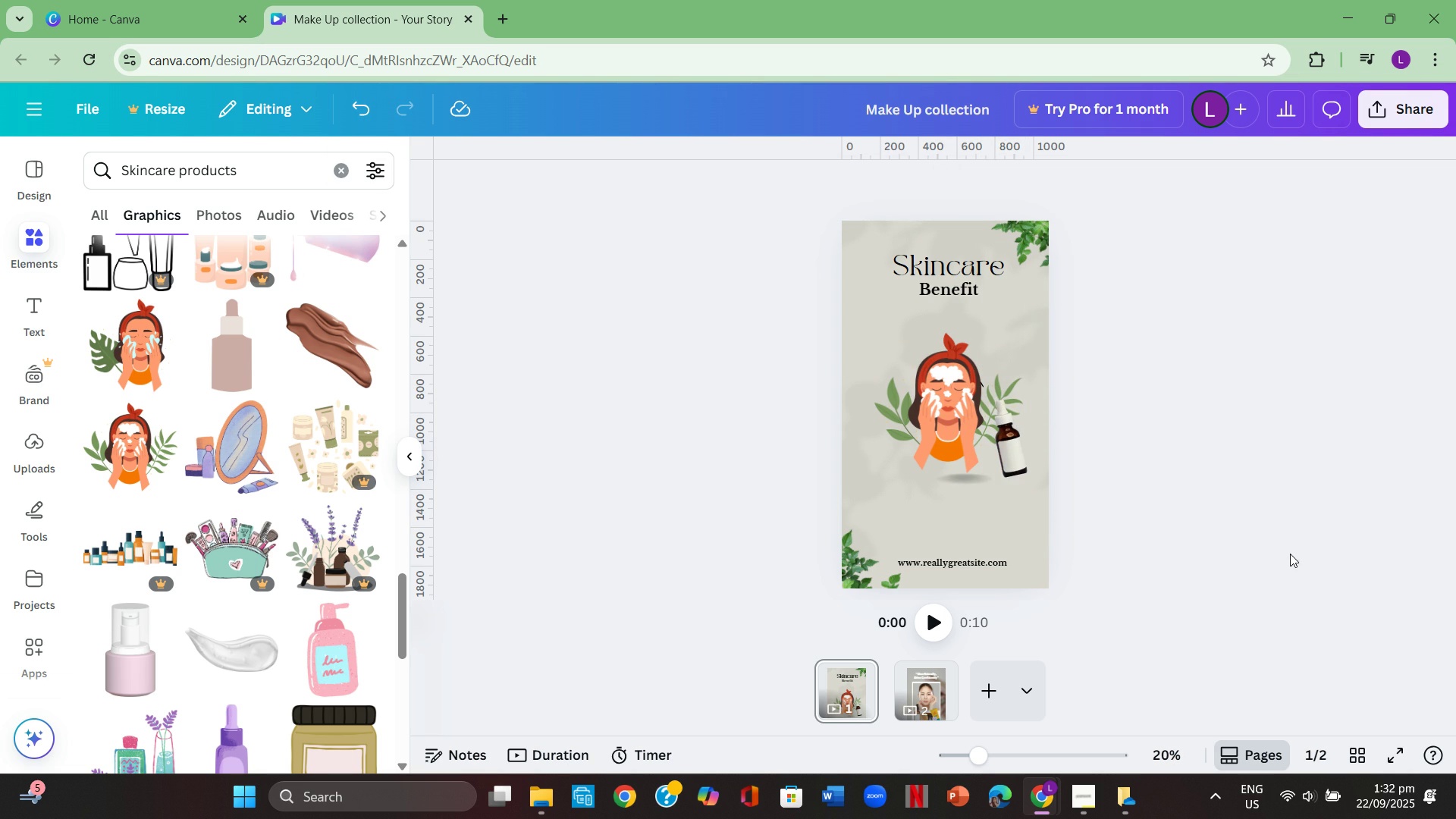 
left_click([1003, 460])
 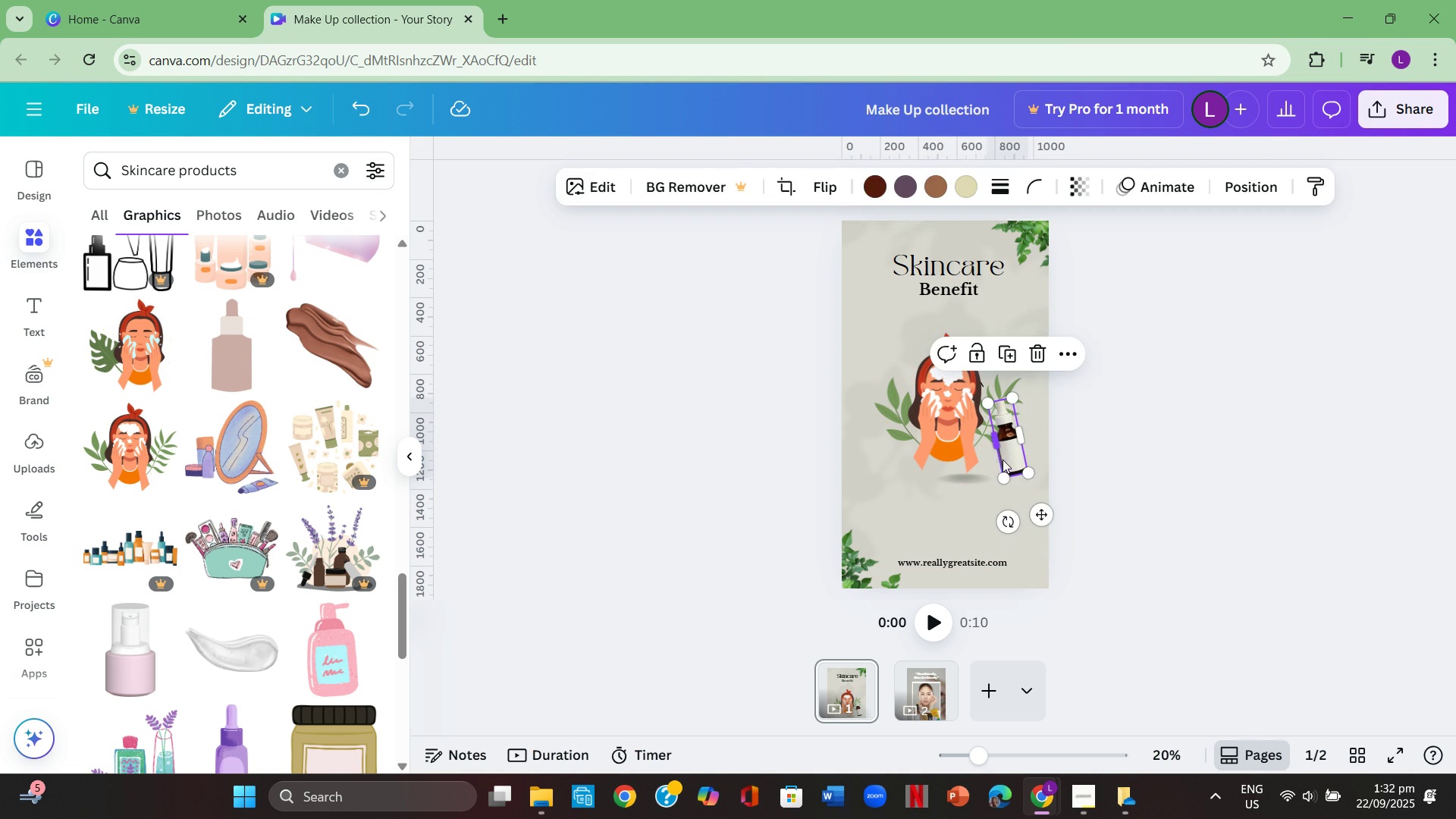 
key(Backspace)
 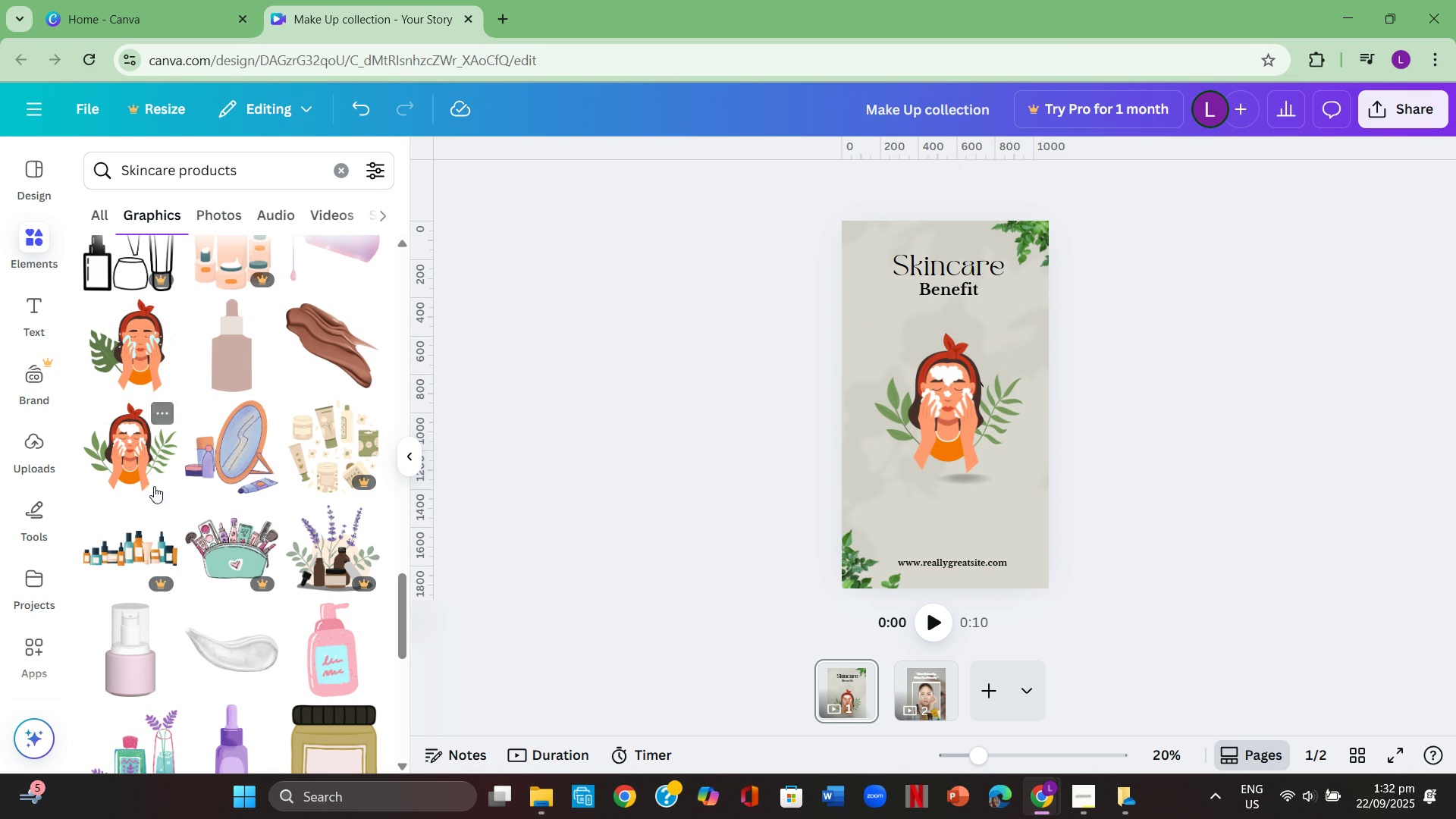 
scroll: coordinate [243, 541], scroll_direction: down, amount: 11.0
 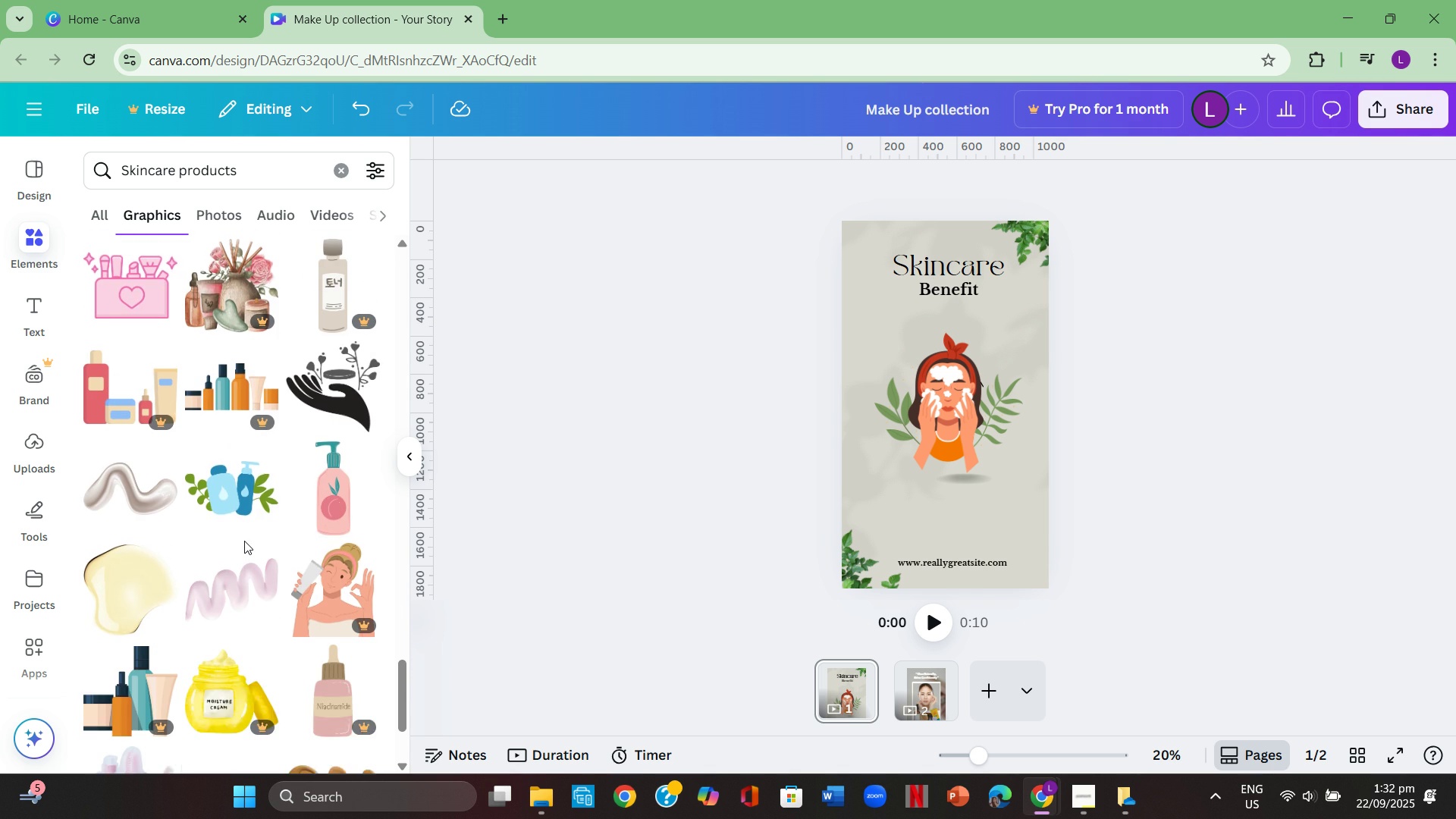 
scroll: coordinate [247, 540], scroll_direction: down, amount: 7.0